 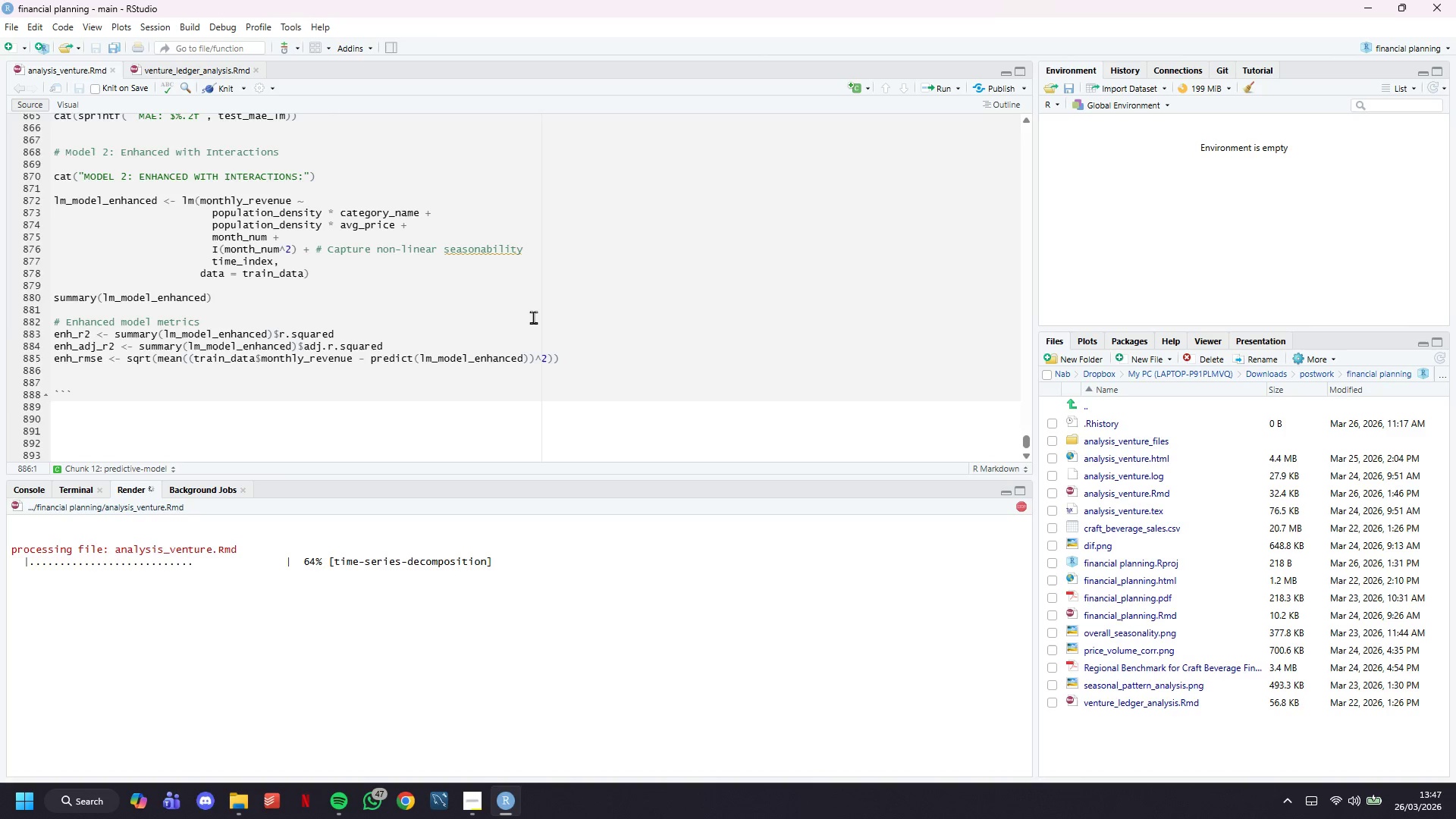 
scroll: coordinate [617, 362], scroll_direction: down, amount: 7.0
 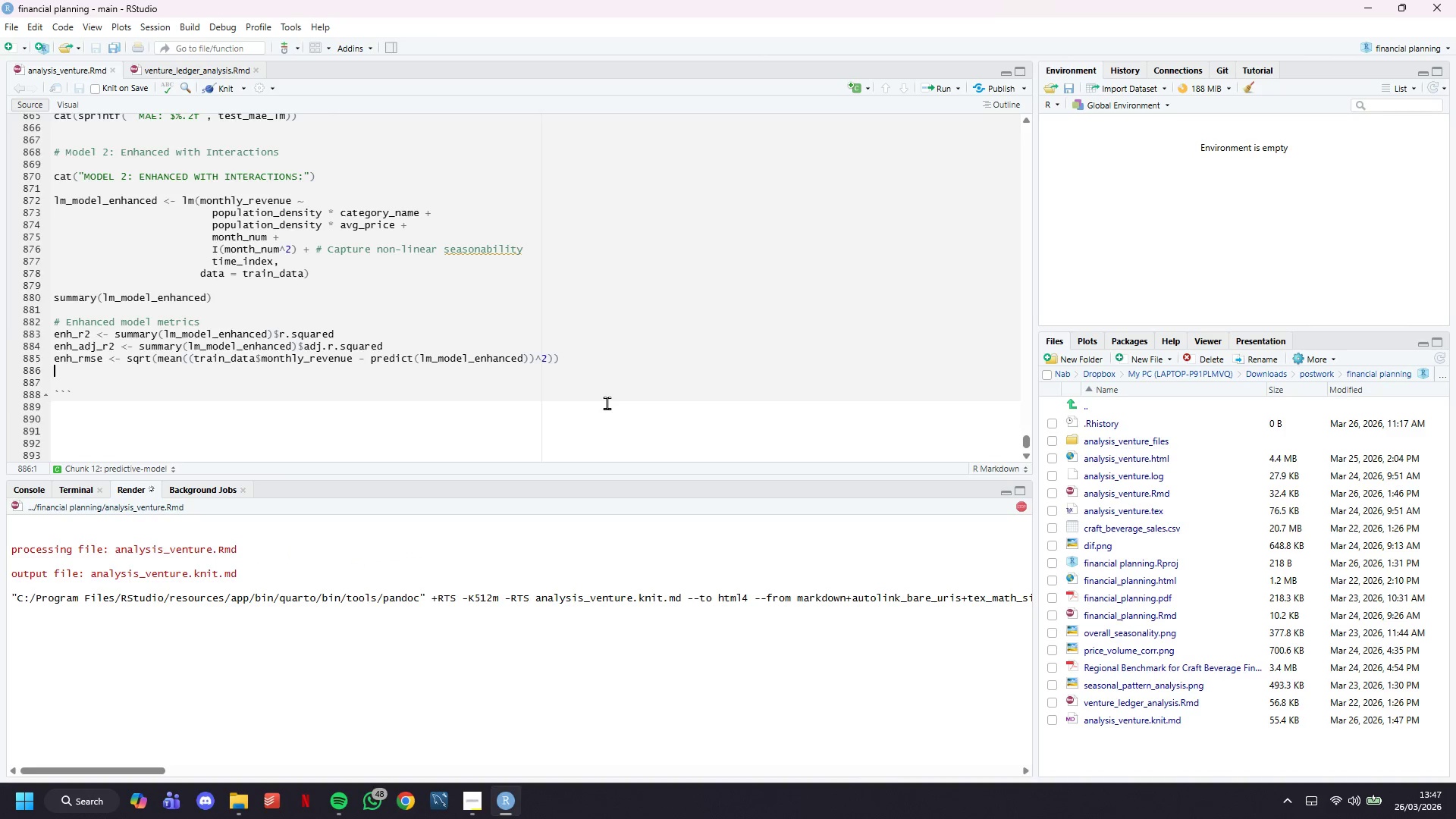 
wait(18.9)
 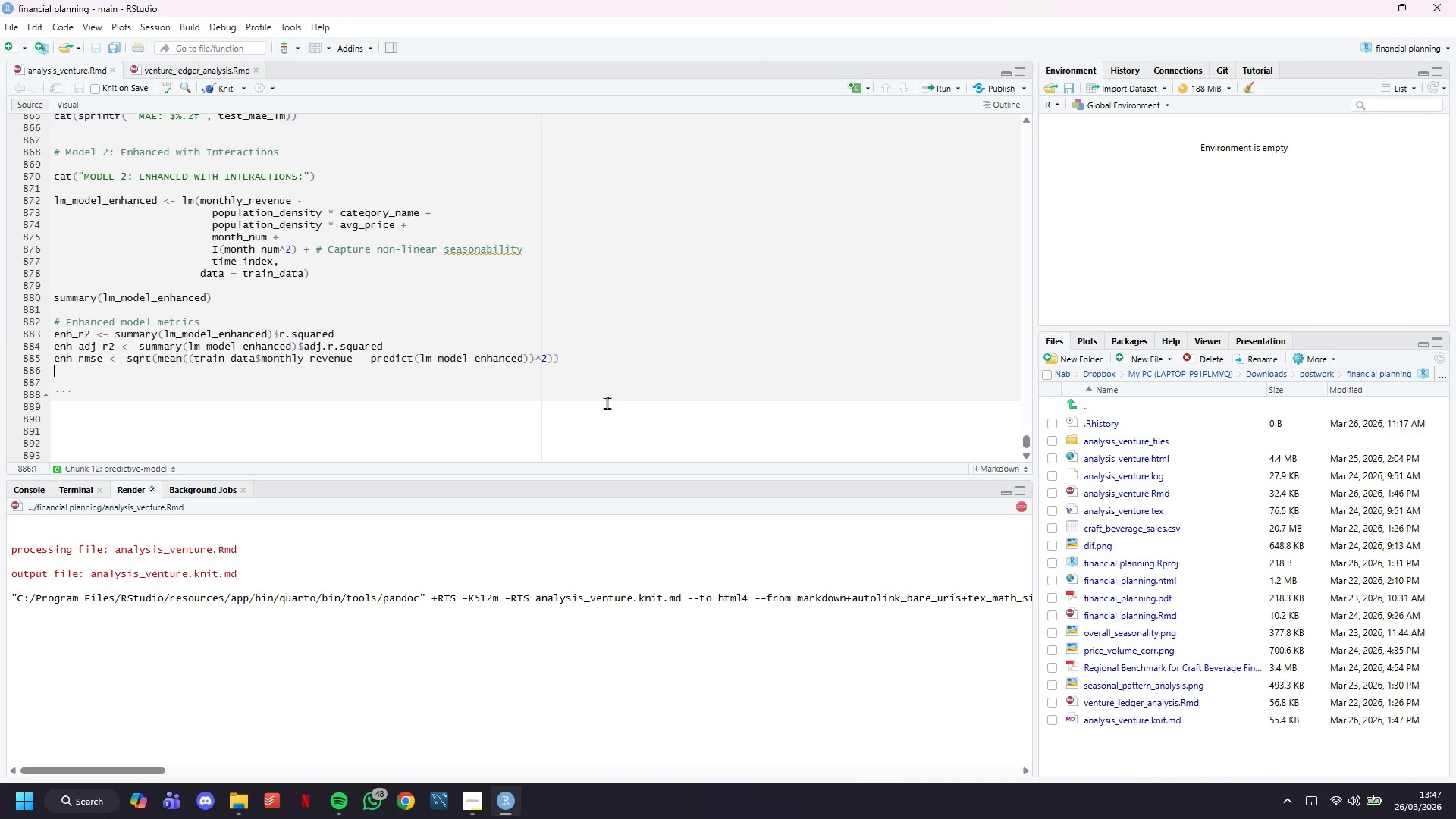 
scroll: coordinate [843, 353], scroll_direction: down, amount: 5.0
 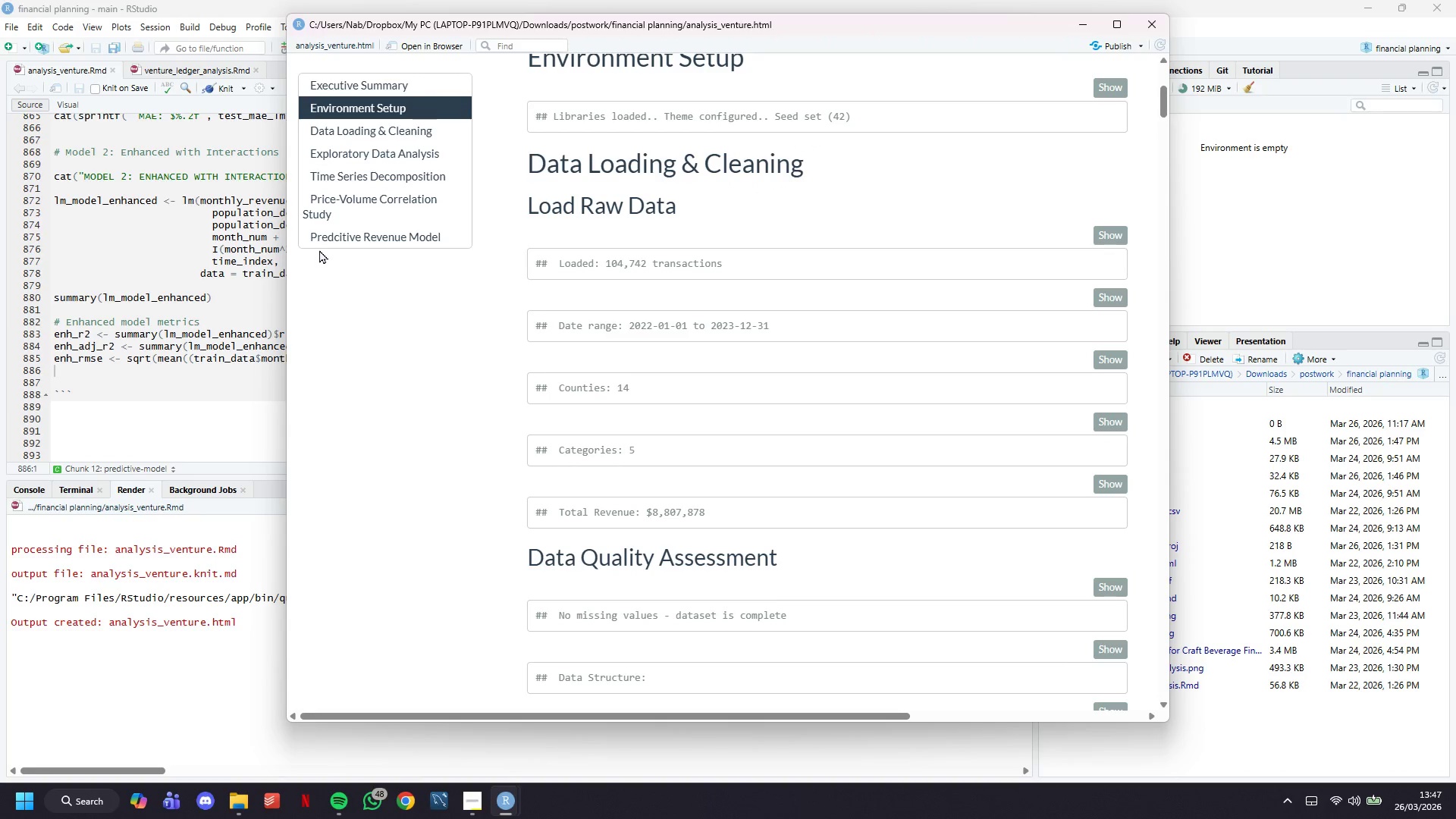 
double_click([339, 248])
 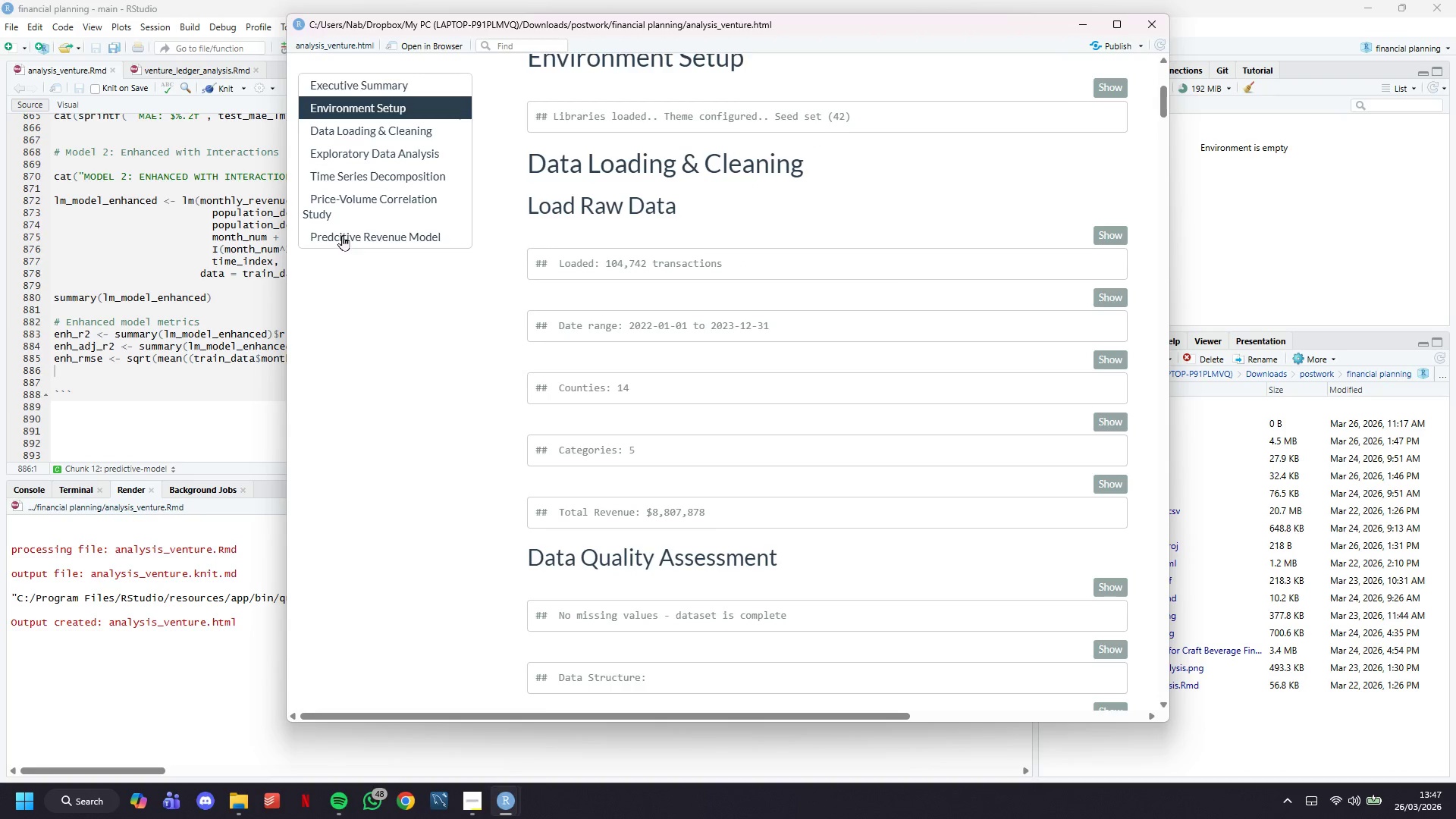 
triple_click([342, 235])
 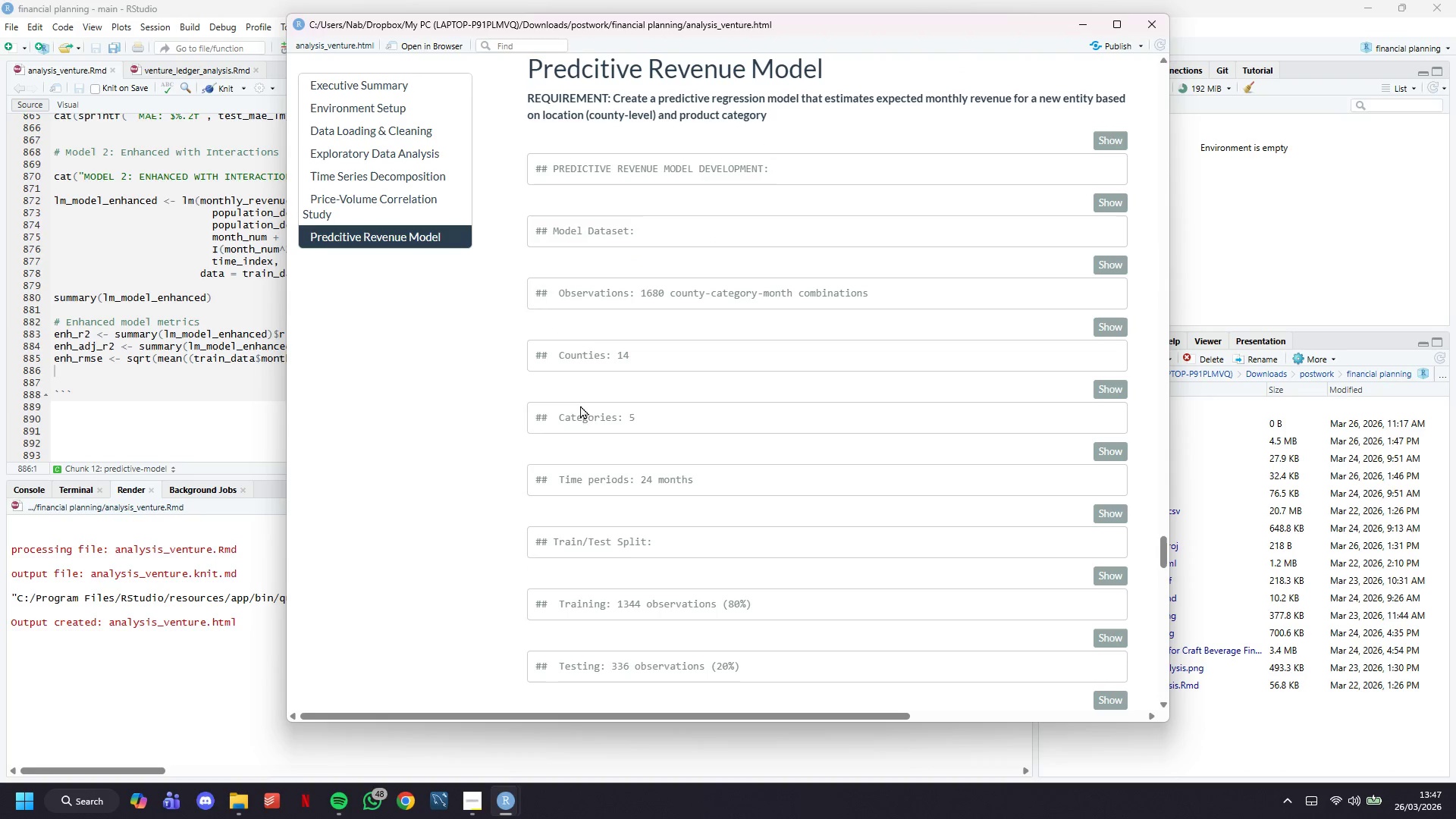 
scroll: coordinate [642, 416], scroll_direction: down, amount: 41.0
 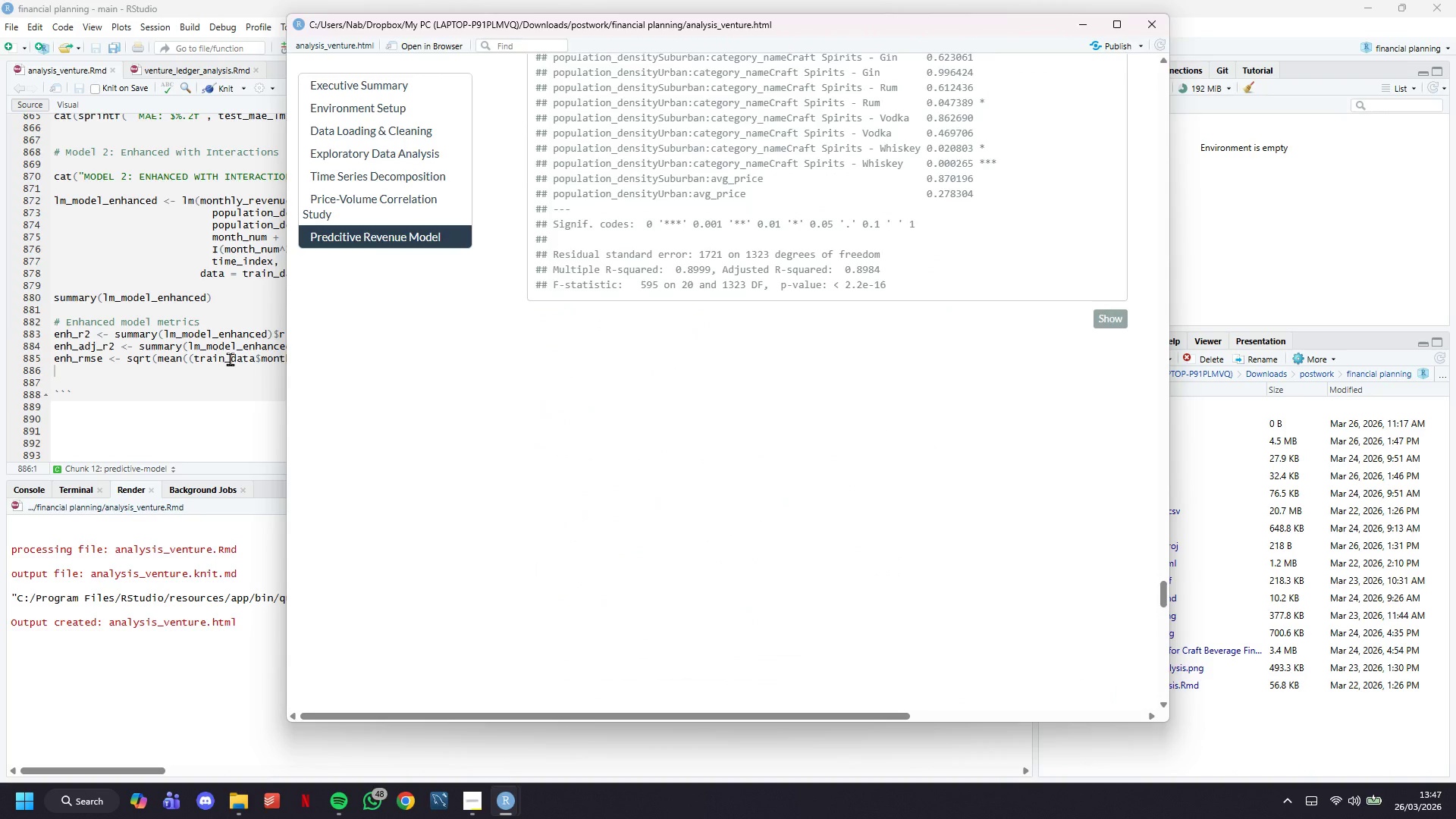 
left_click([229, 372])
 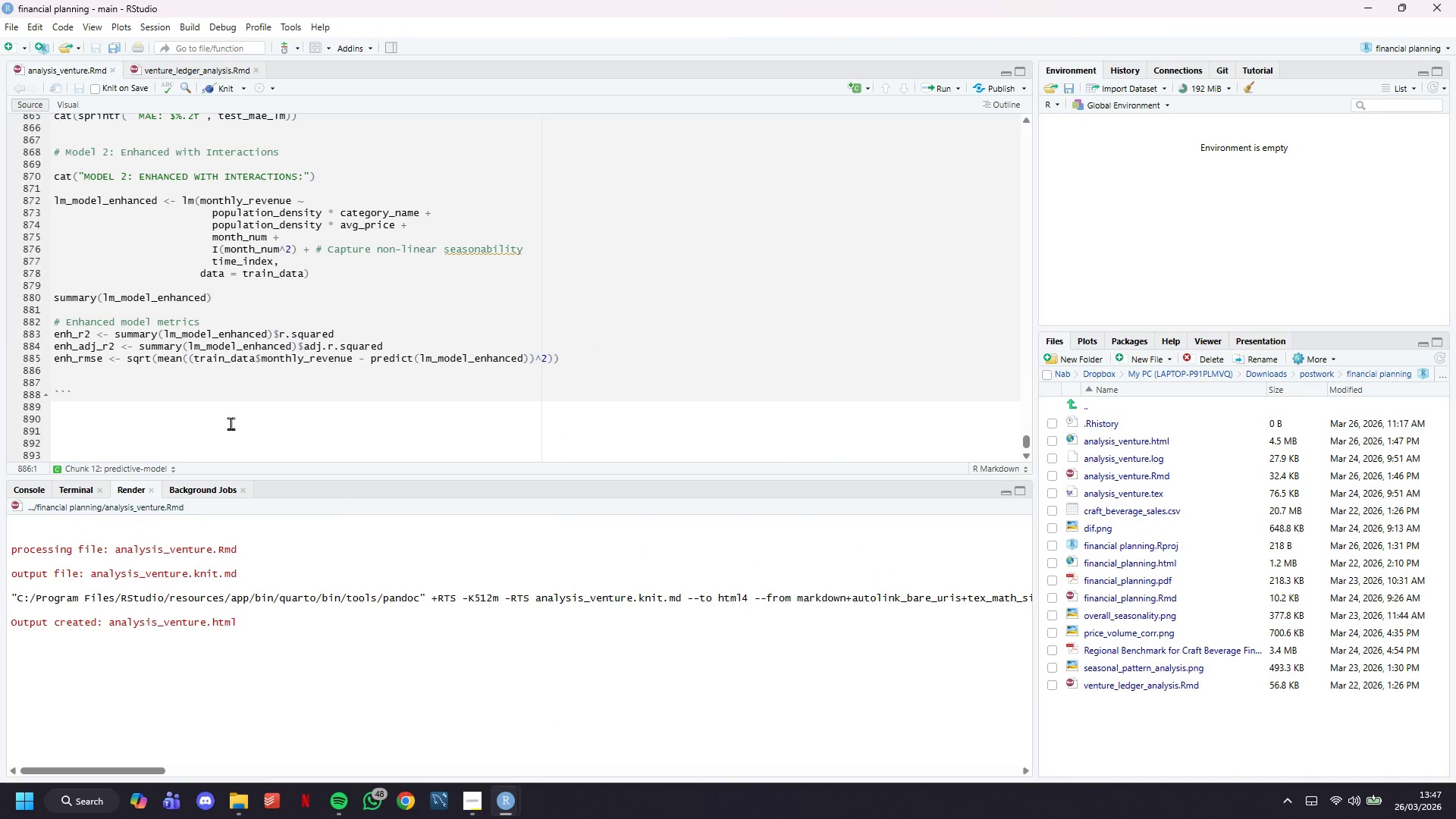 
key(Enter)
 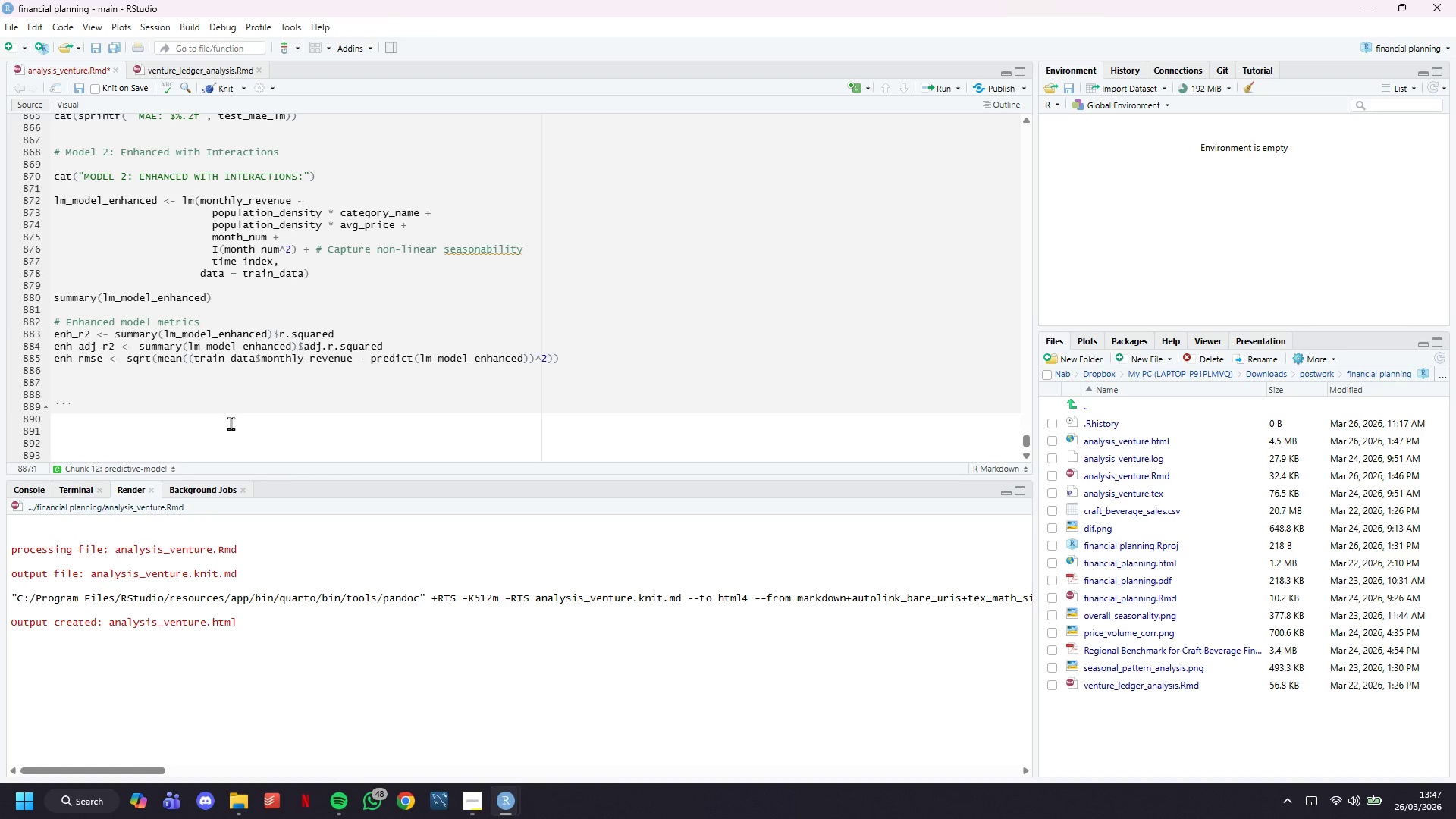 
type(cat(sprintf(" )
 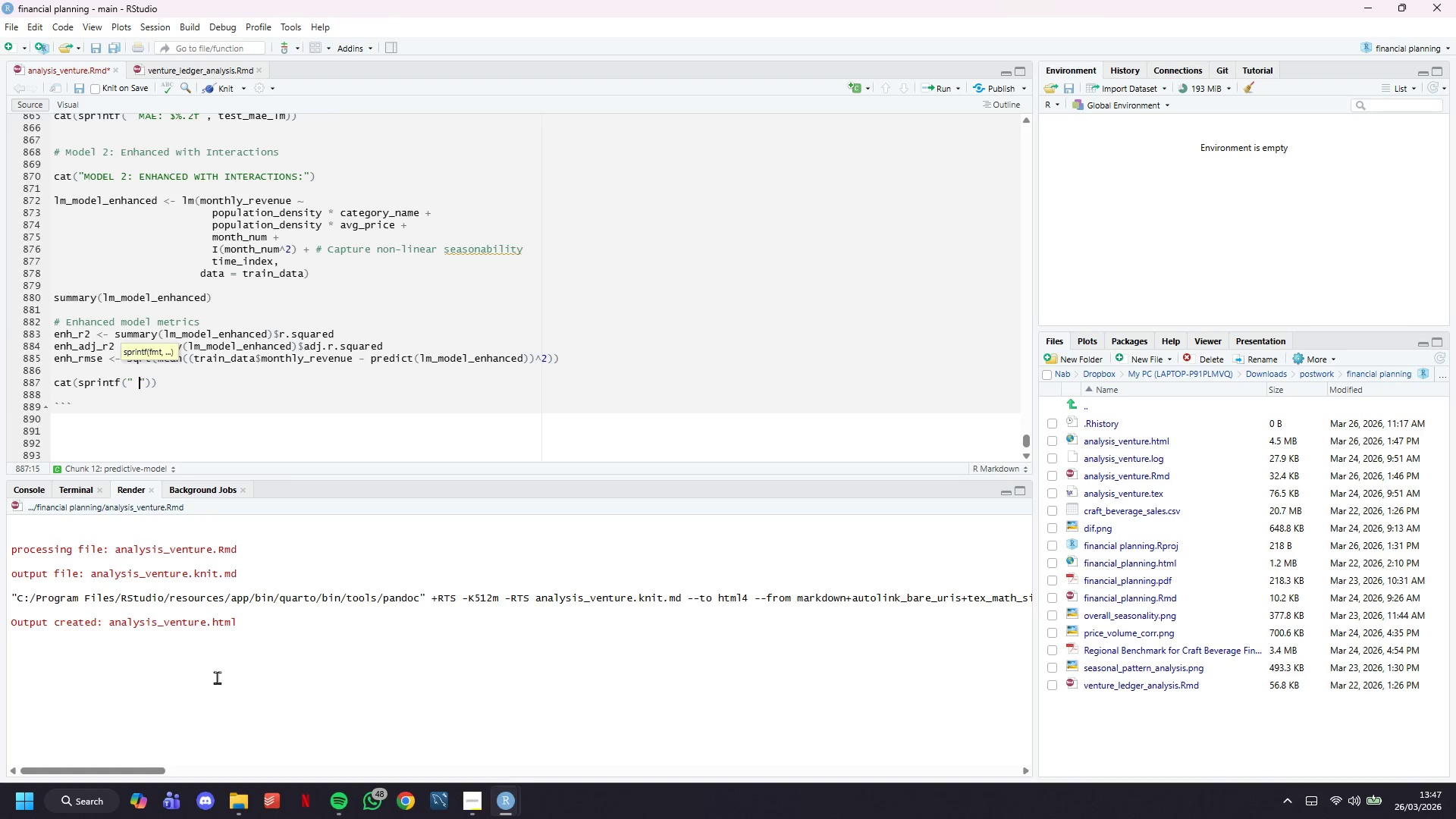 
left_click([488, 809])